 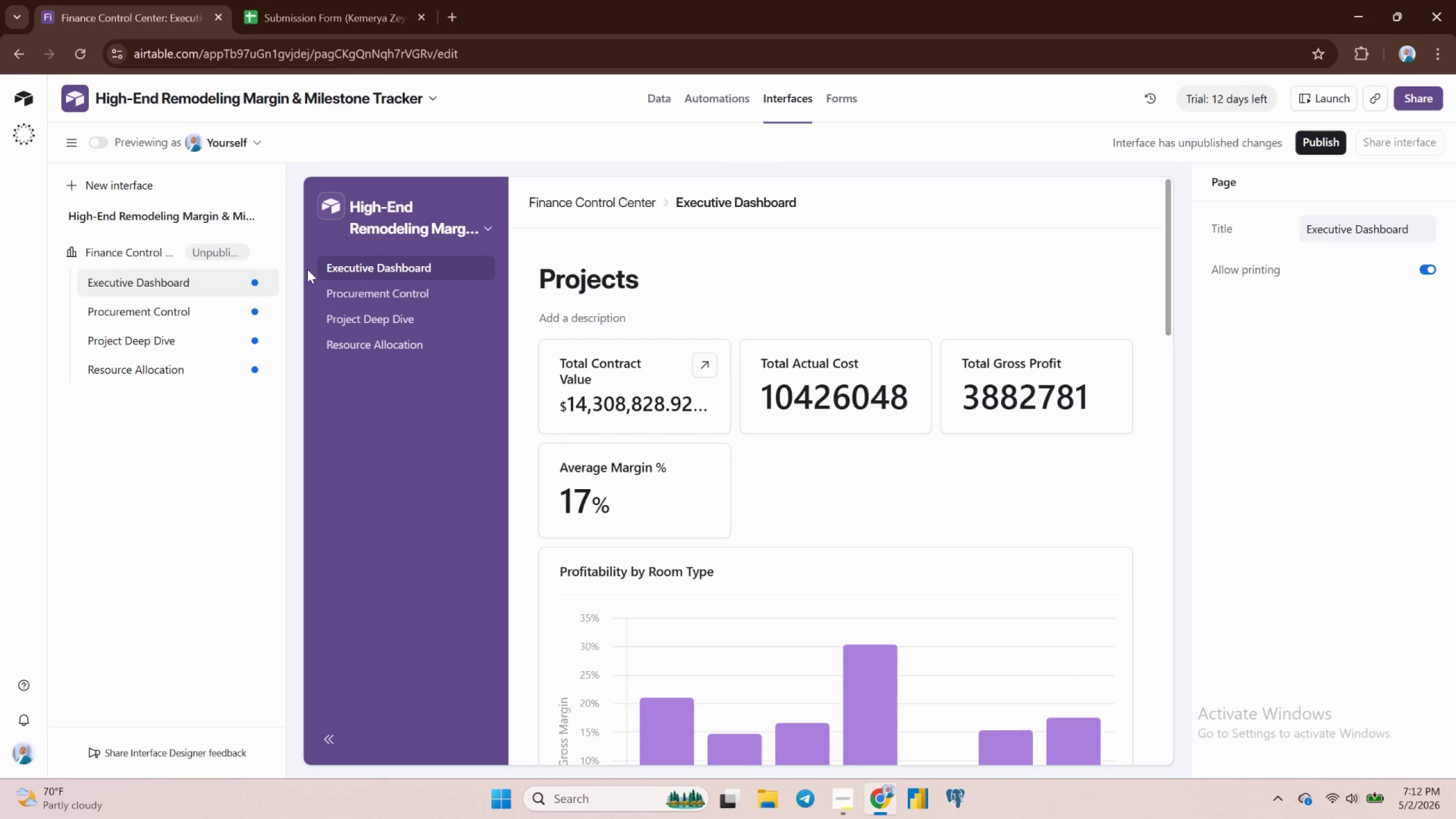 
left_click([115, 263])
 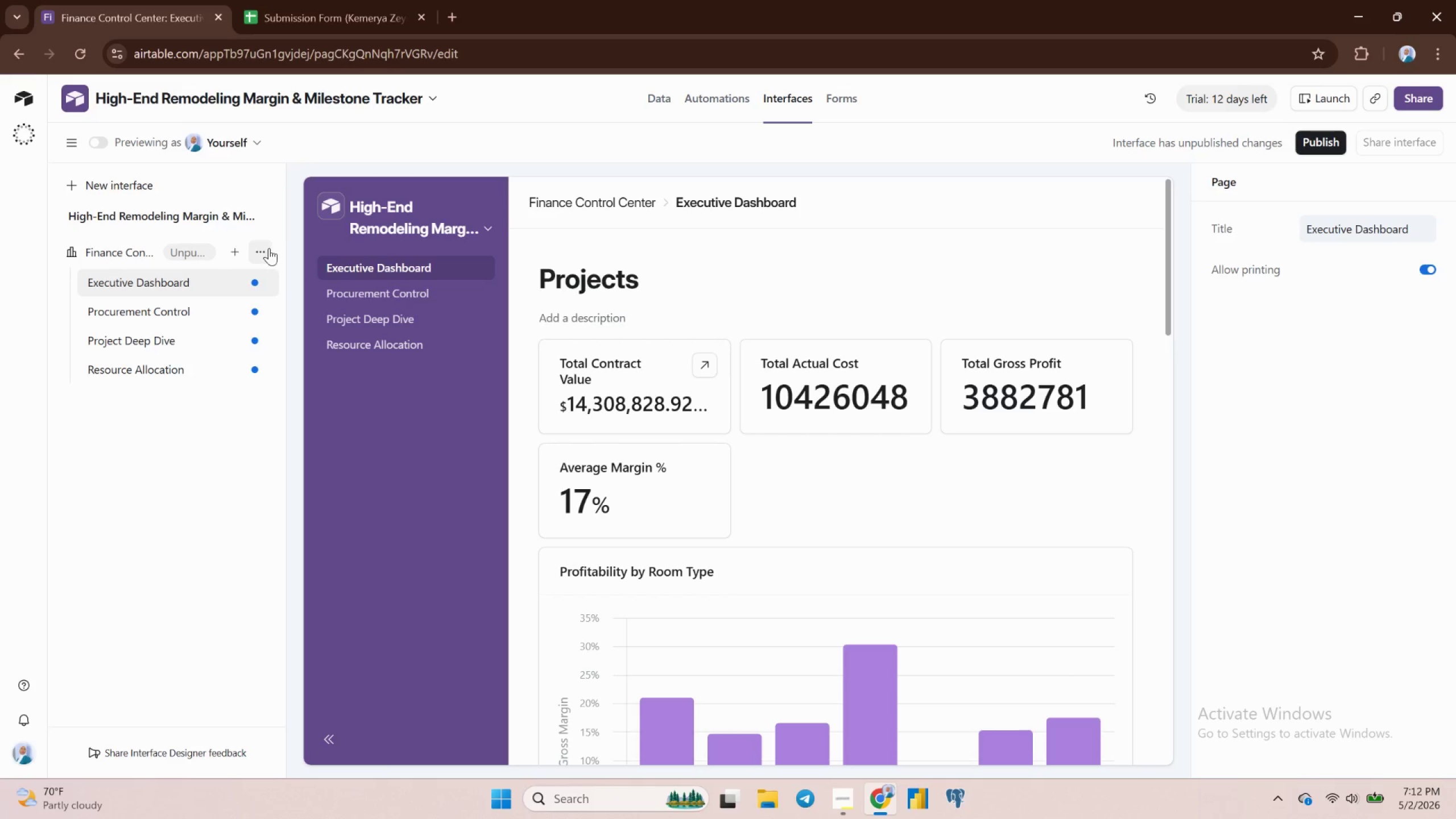 
left_click([261, 247])
 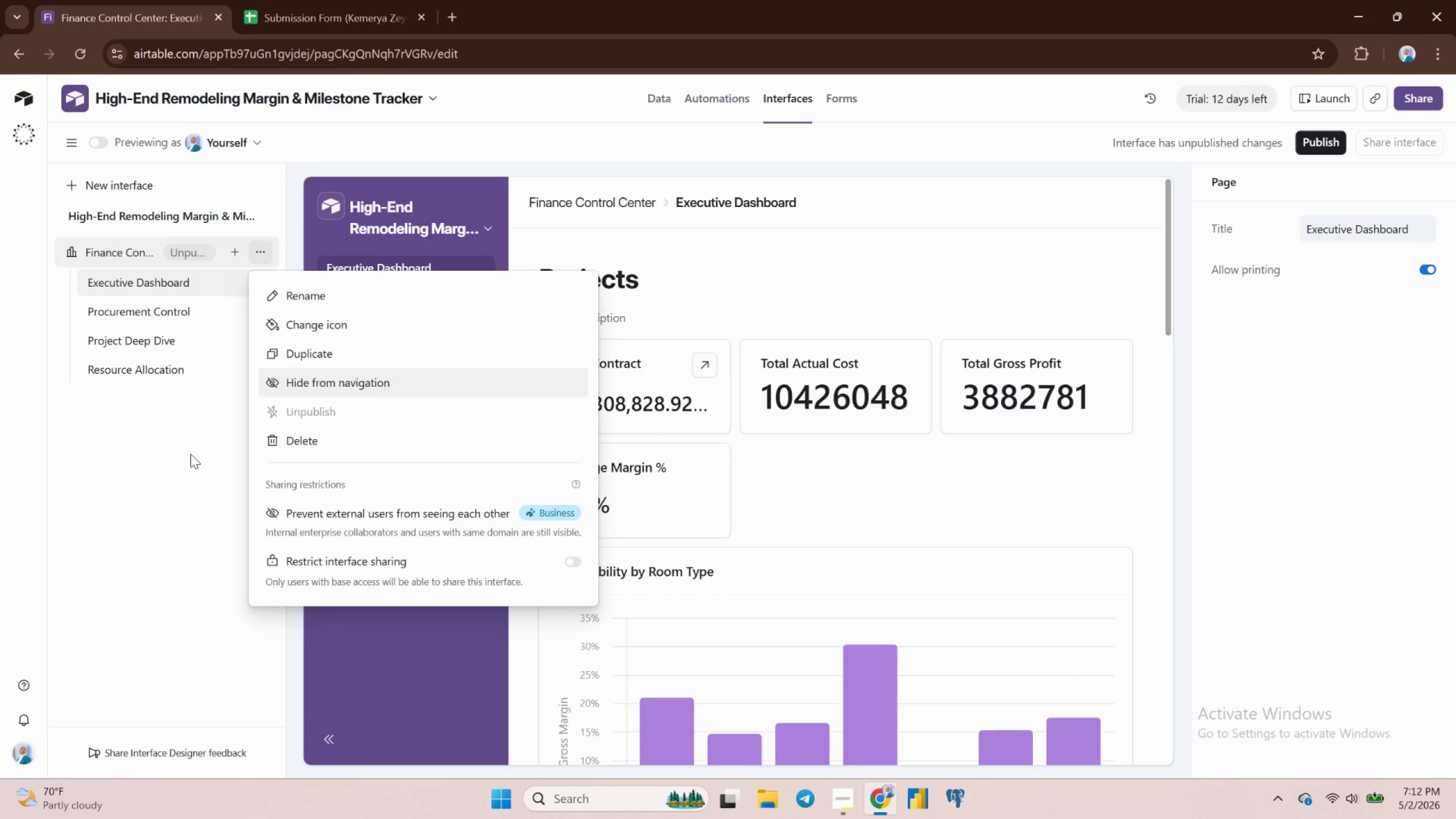 
left_click([189, 457])
 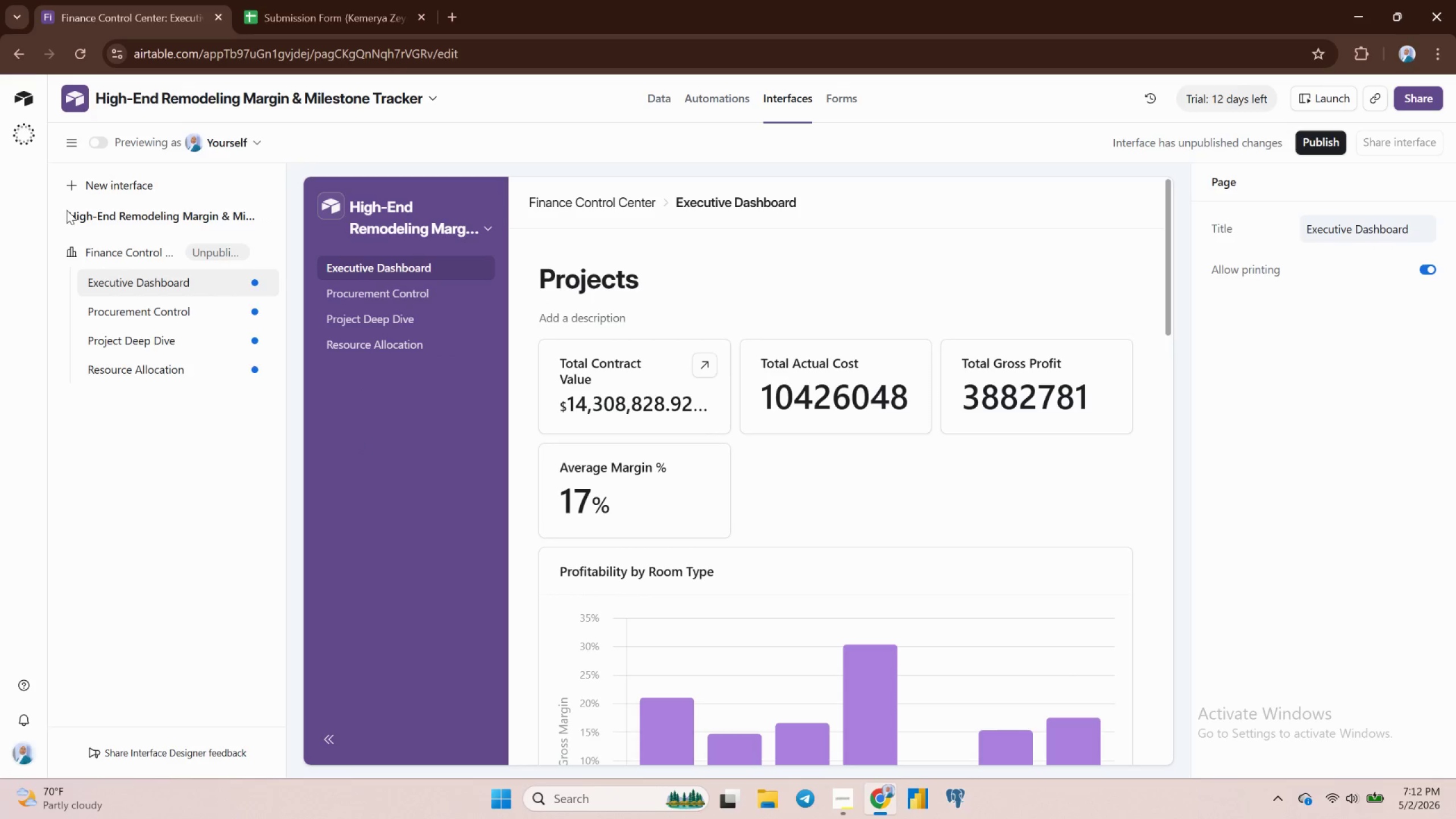 
left_click([69, 147])
 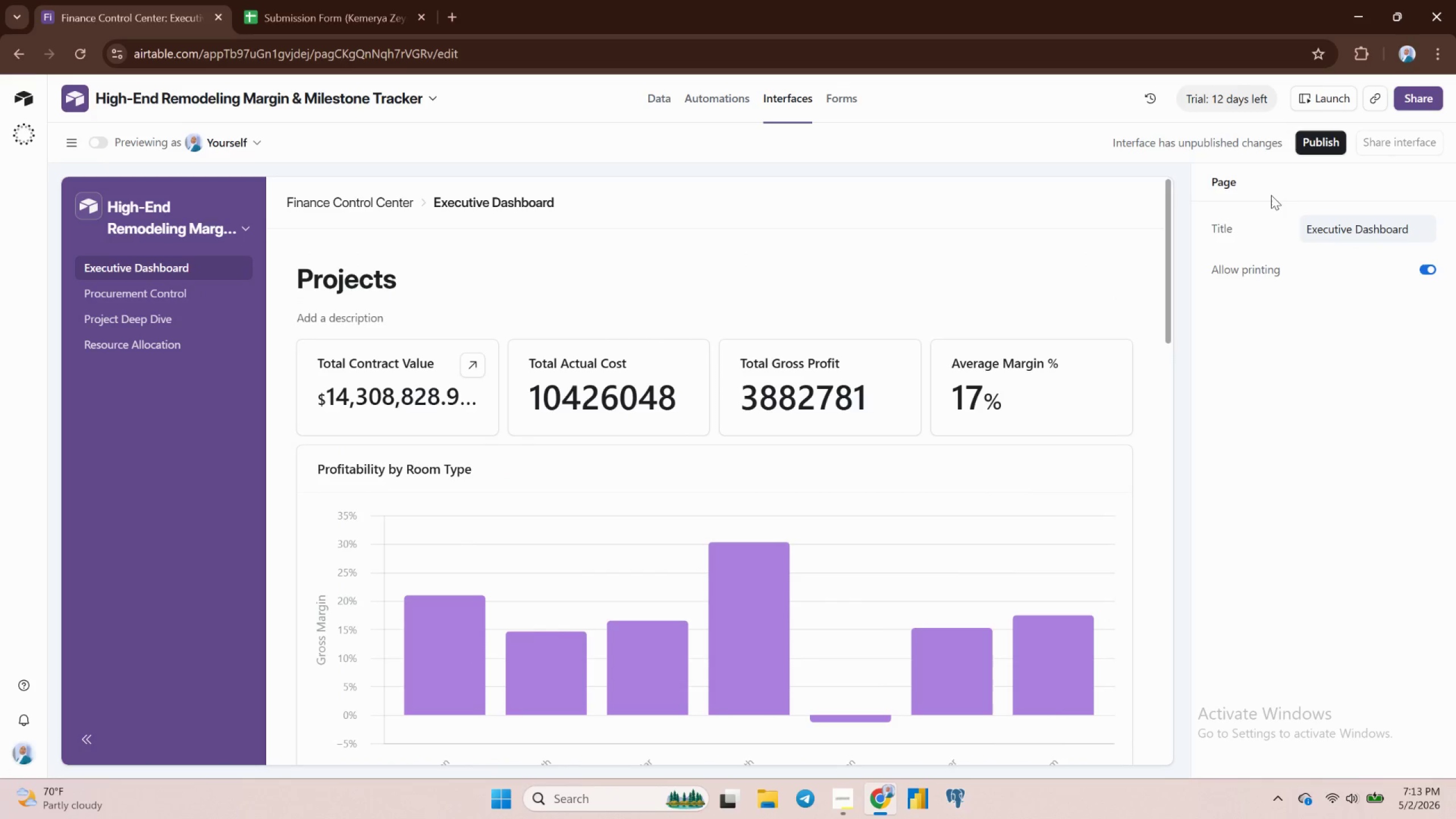 
left_click([1321, 96])
 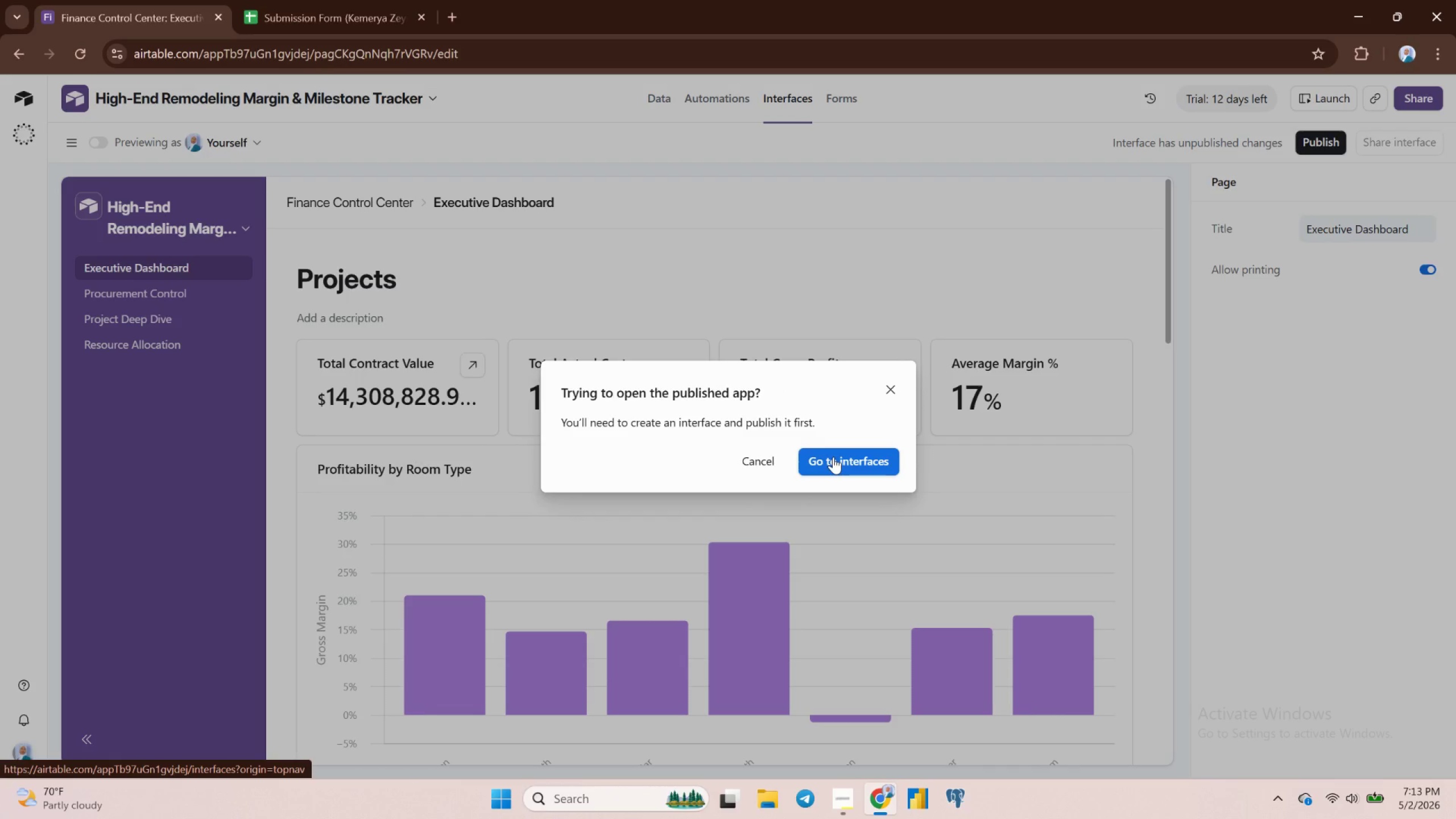 
wait(7.1)
 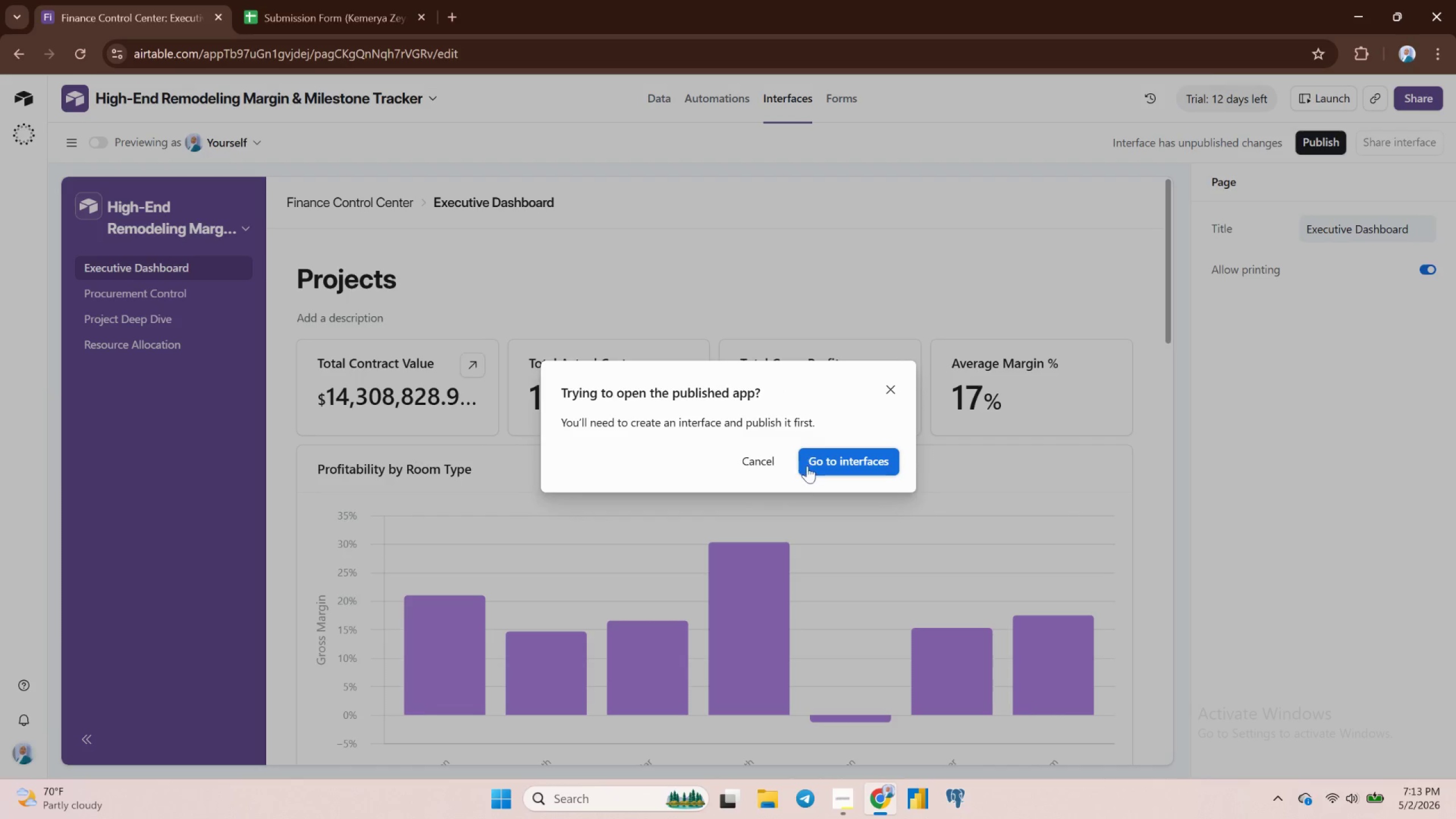 
left_click([841, 457])
 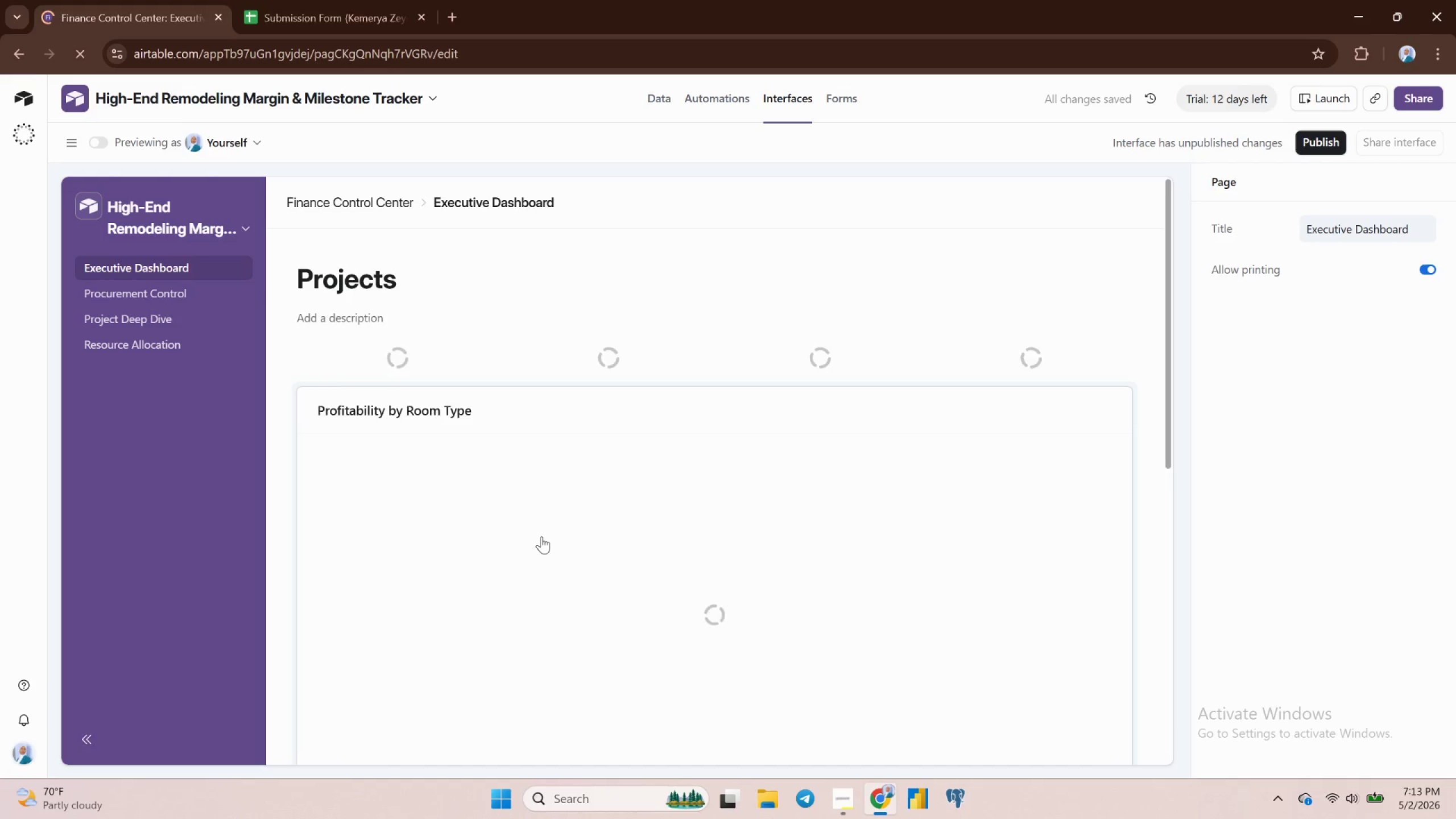 
wait(19.27)
 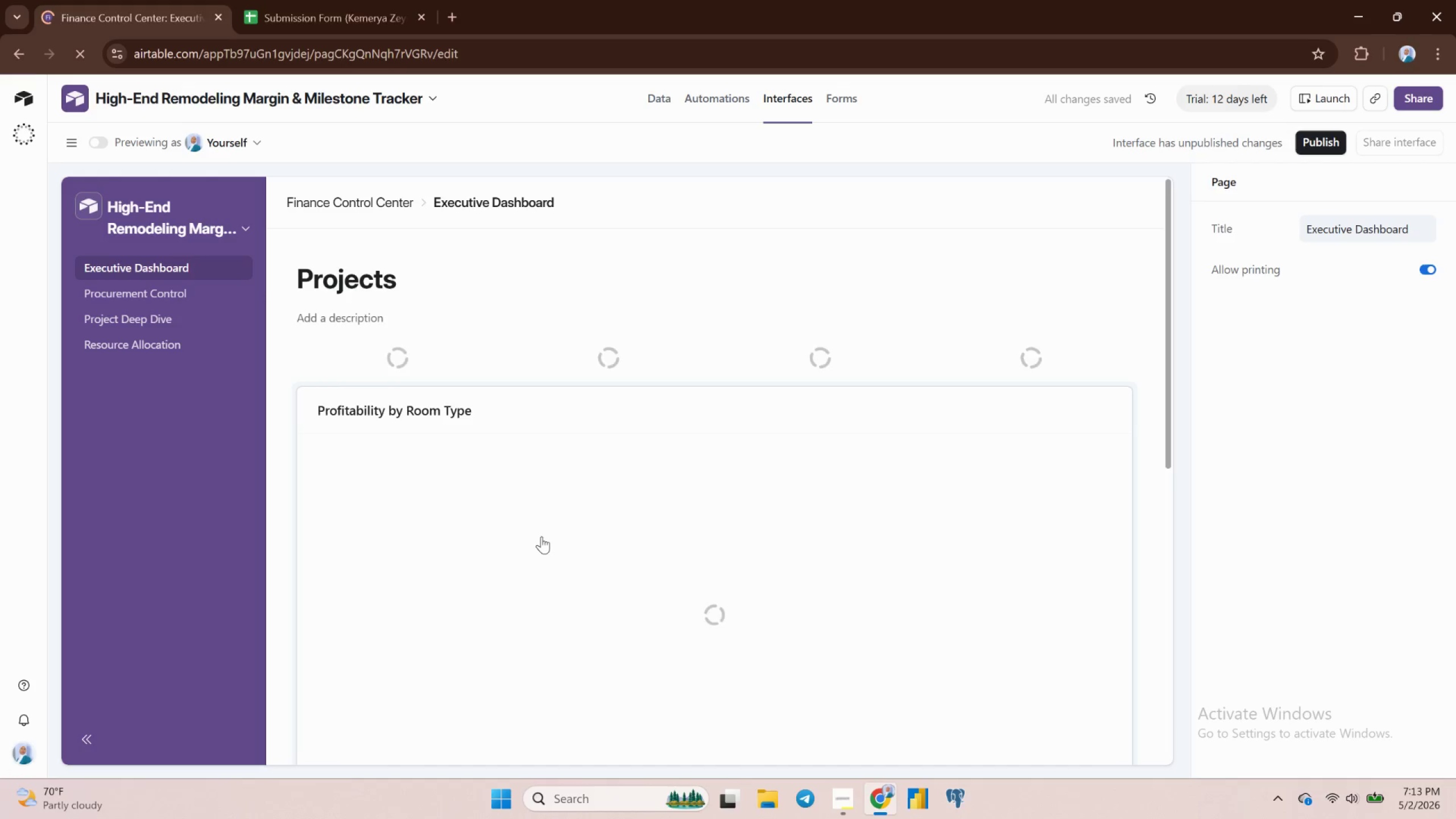 
left_click([1328, 95])
 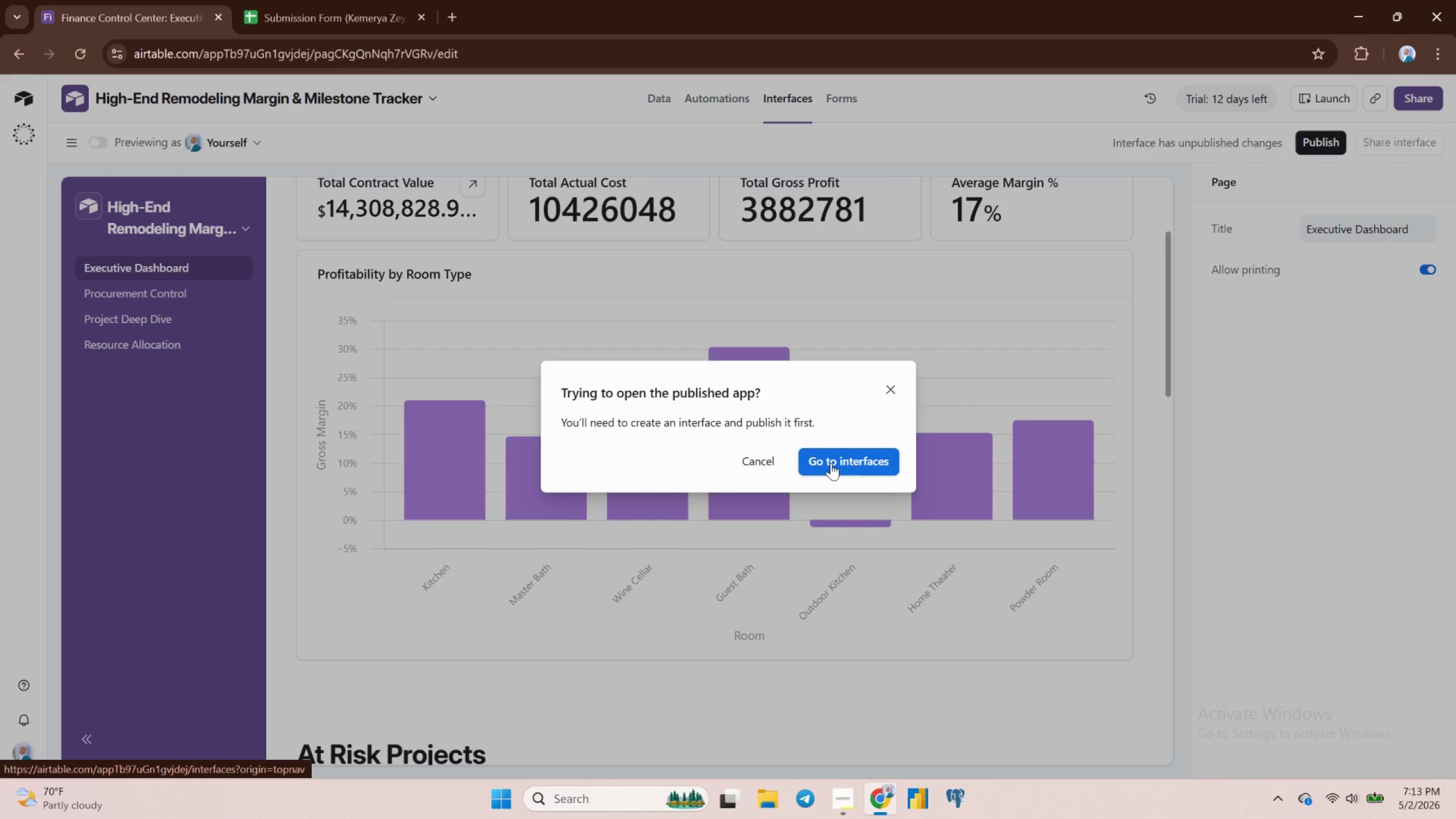 
wait(6.15)
 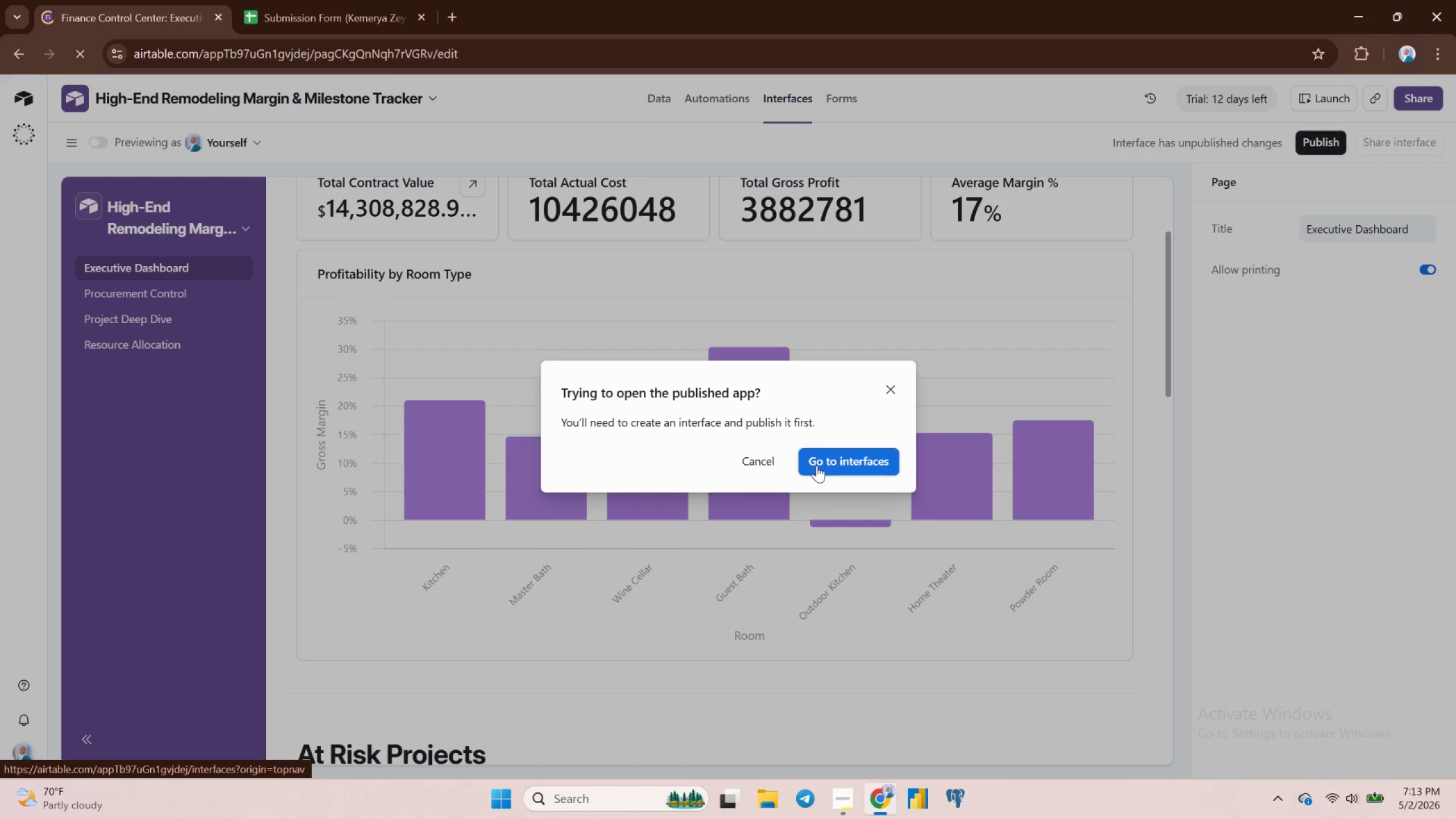 
left_click([761, 452])
 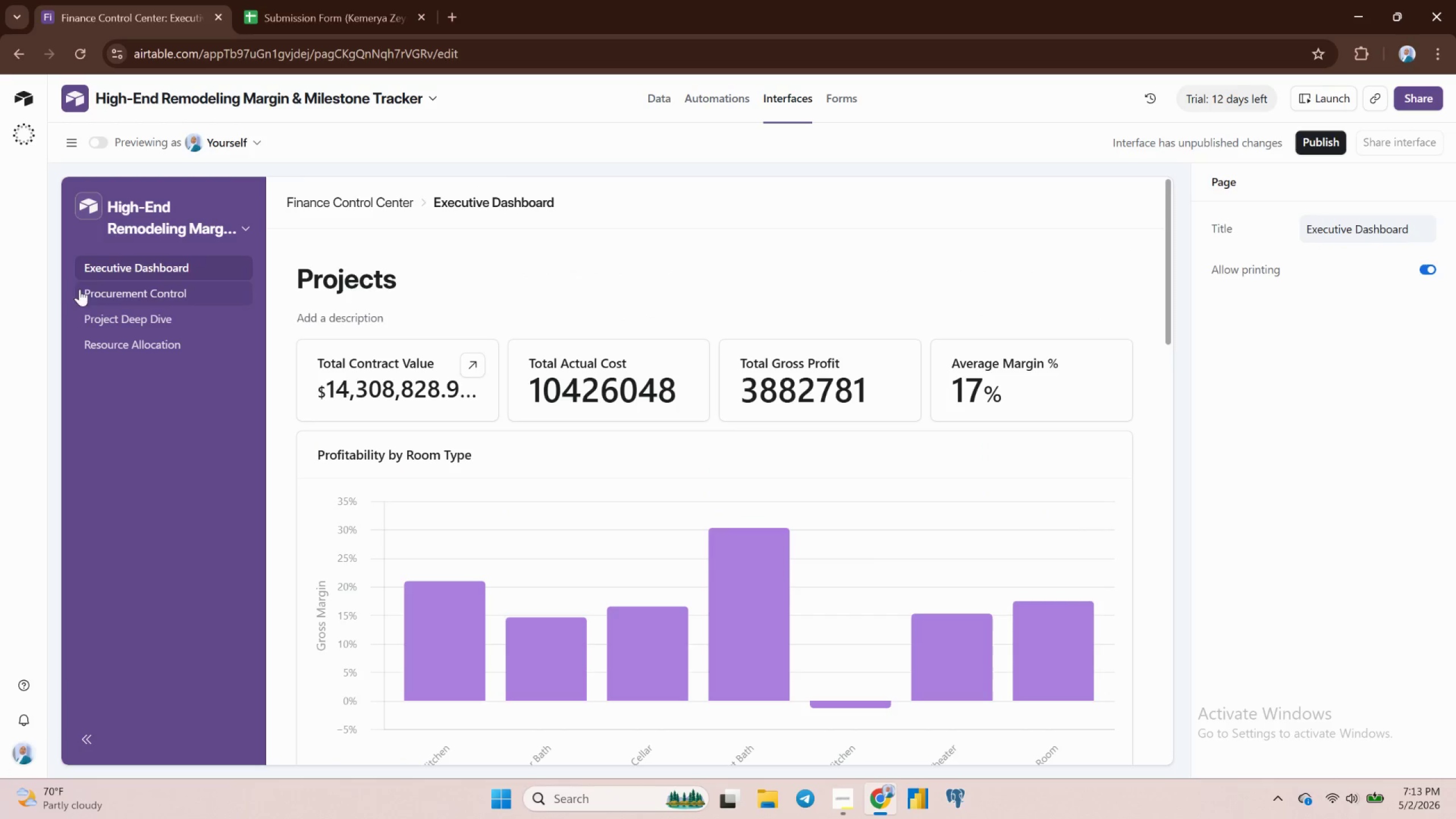 
wait(6.74)
 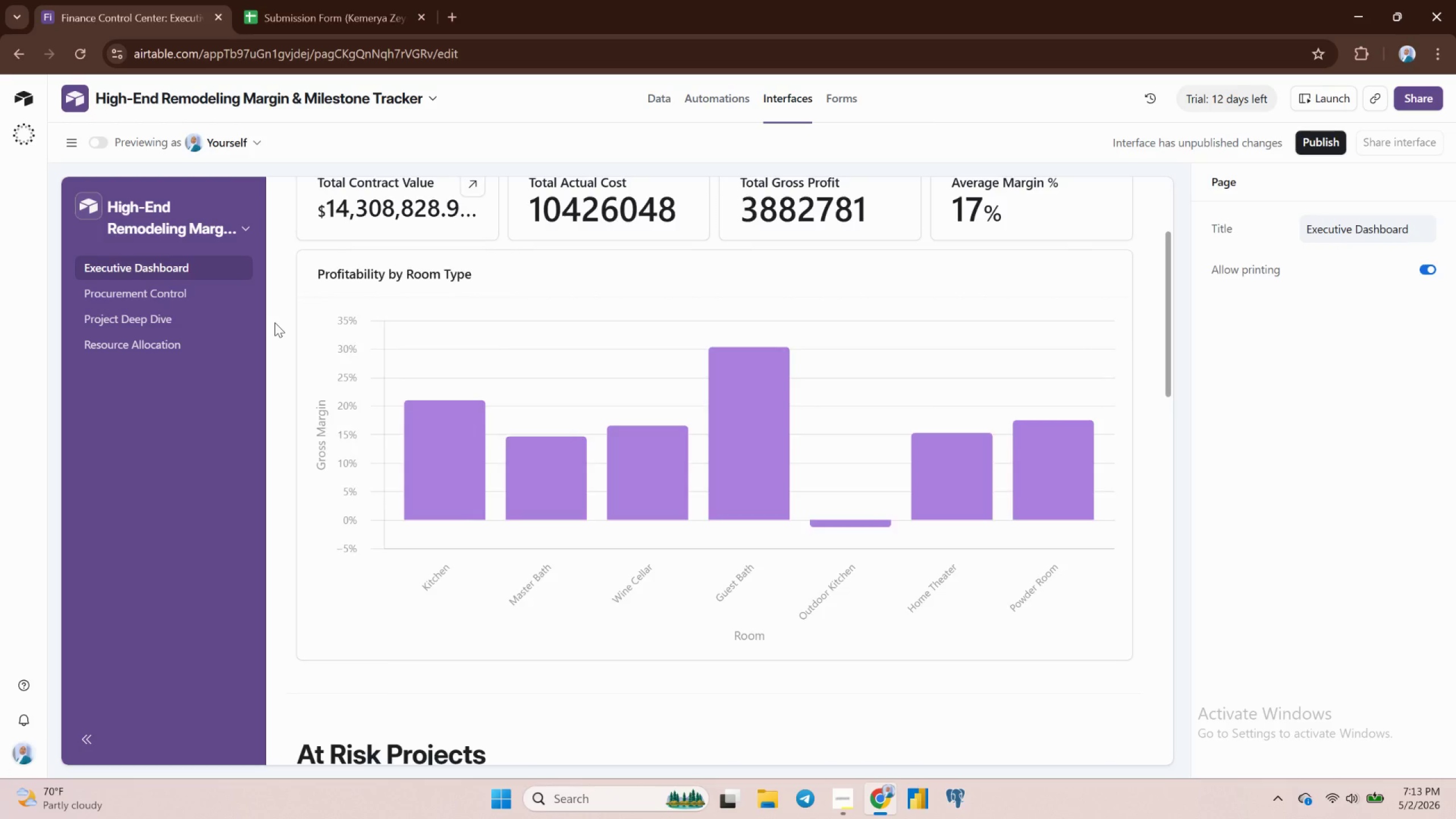 
left_click([71, 136])
 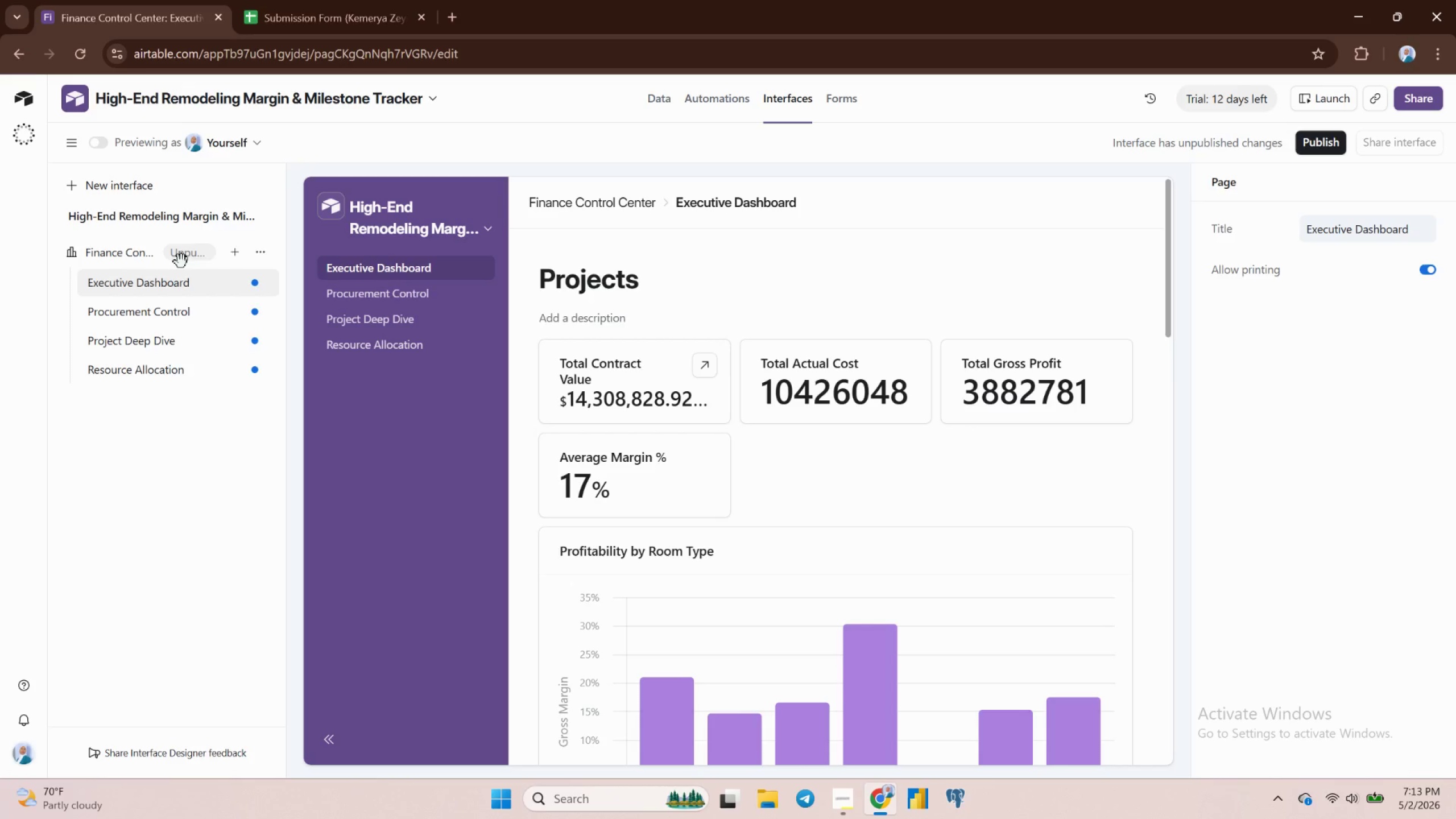 
wait(5.45)
 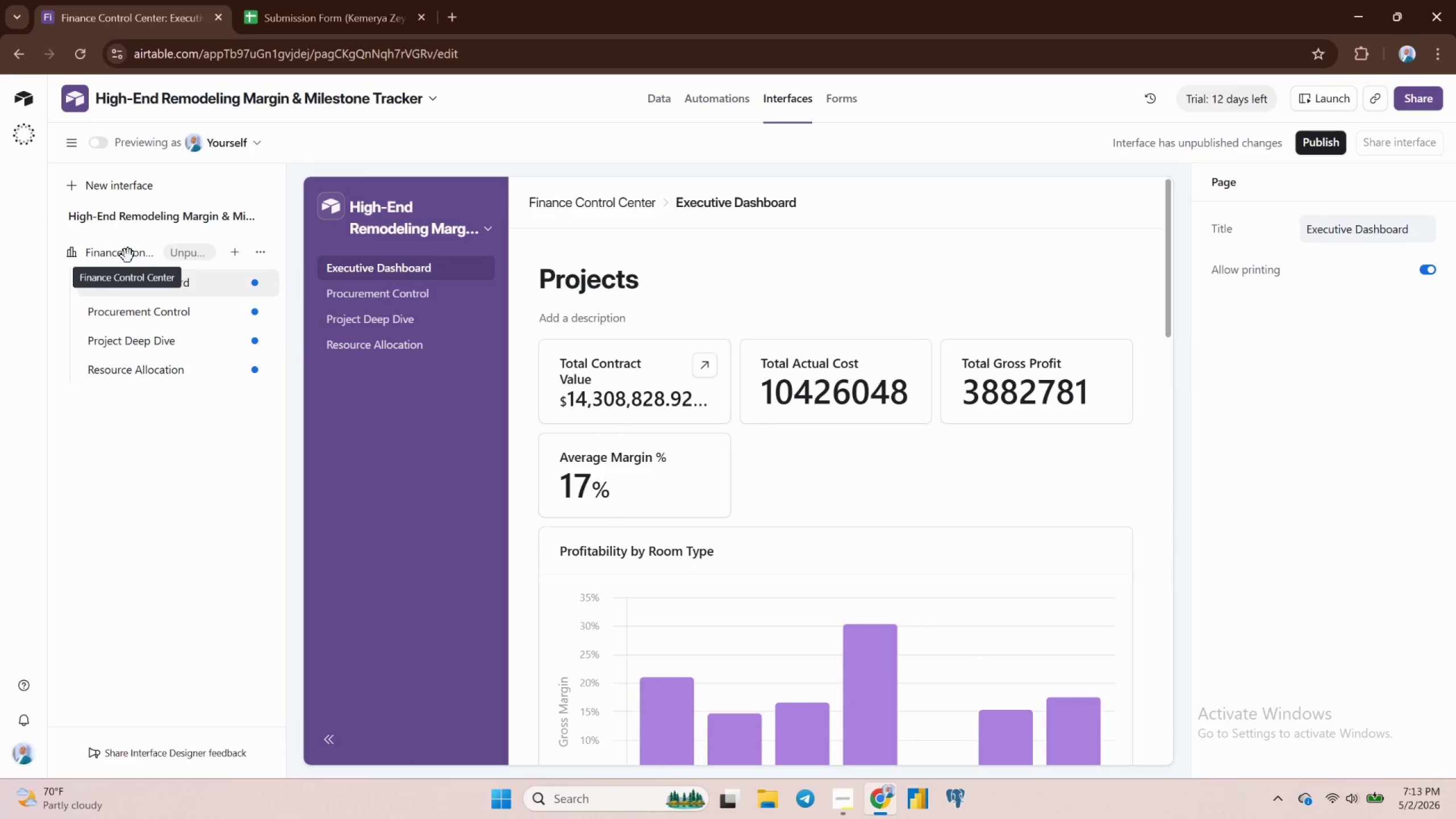 
left_click([268, 248])
 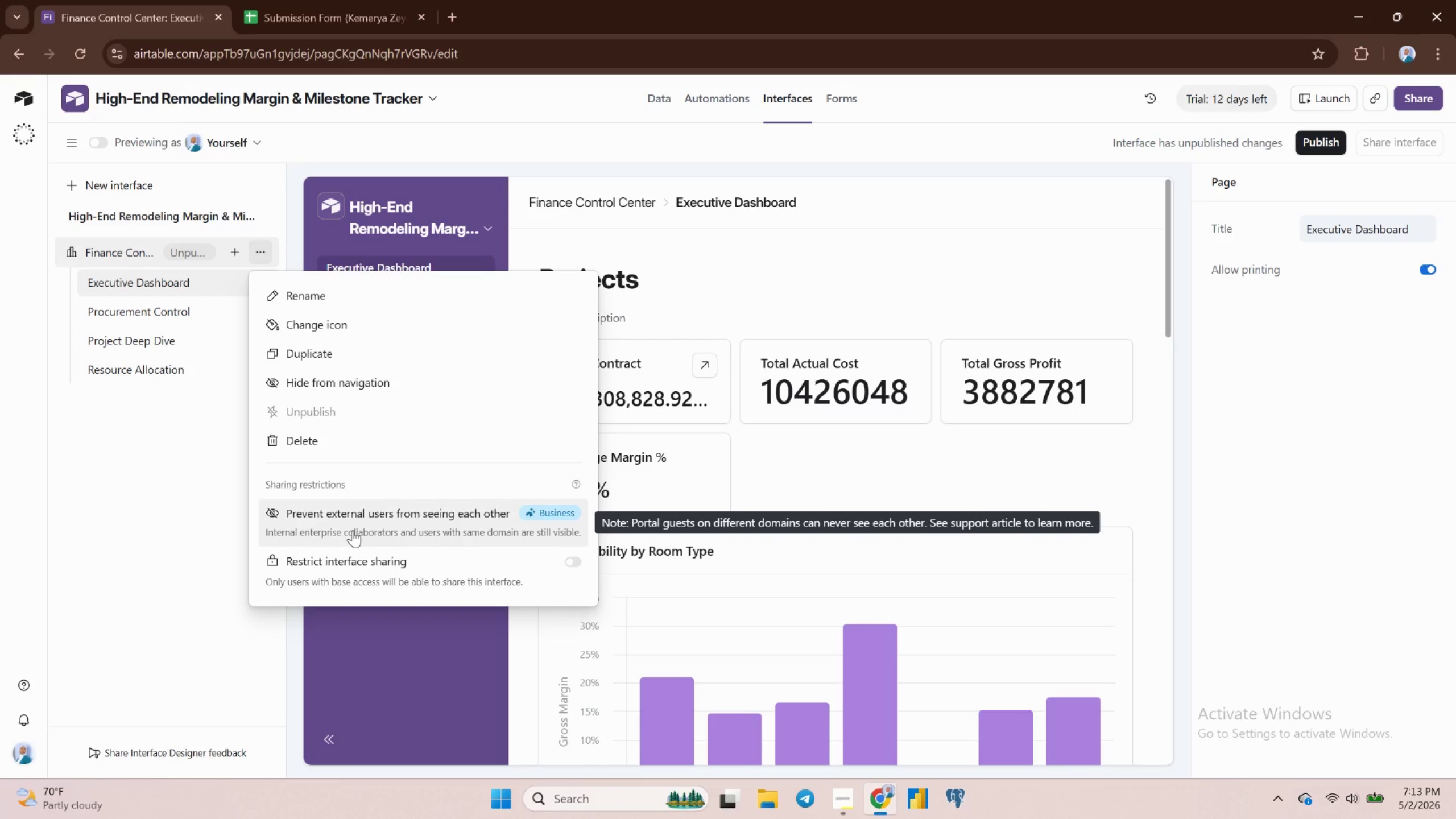 
wait(12.8)
 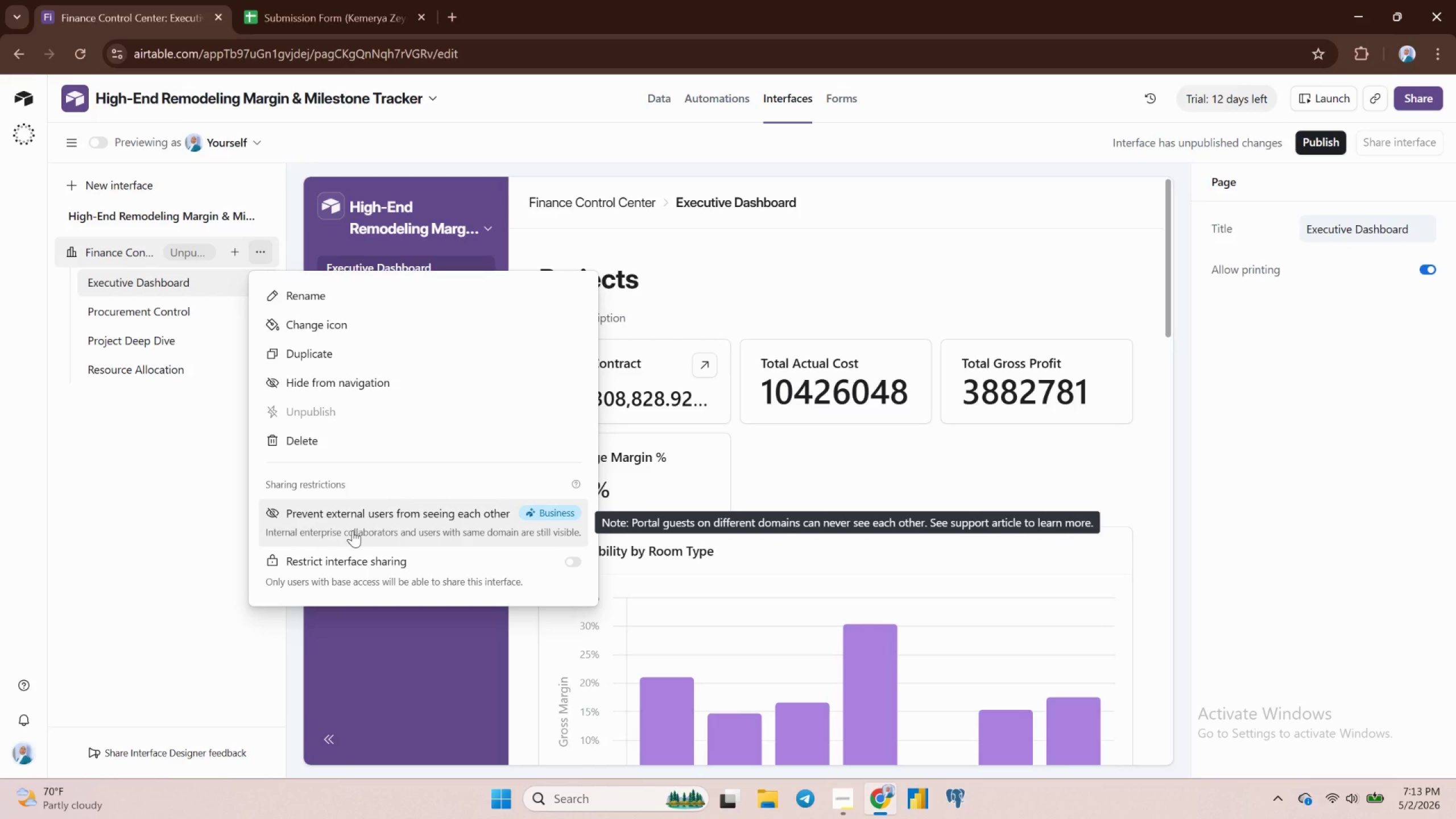 
left_click([115, 464])
 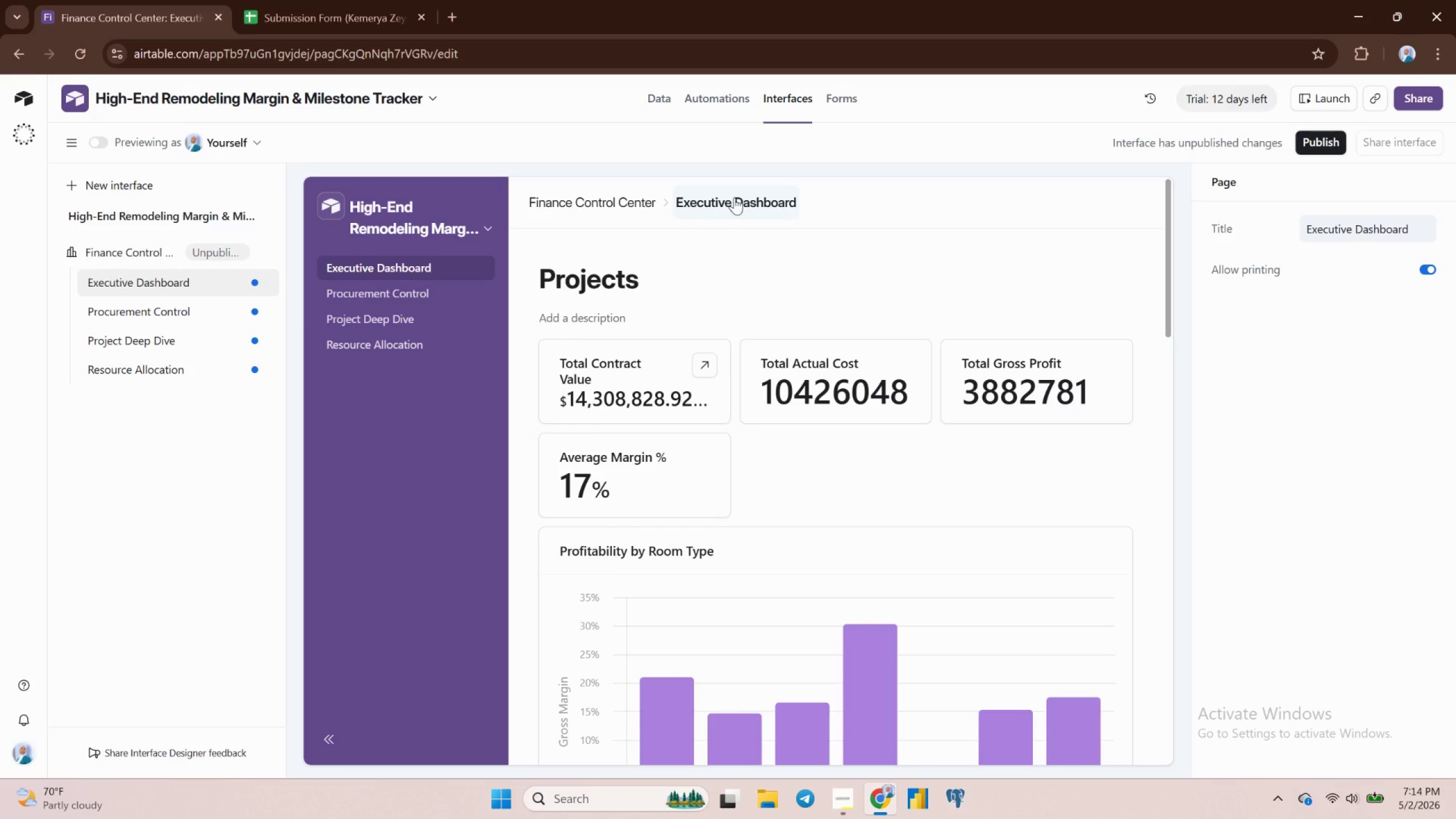 
mouse_move([1075, 259])
 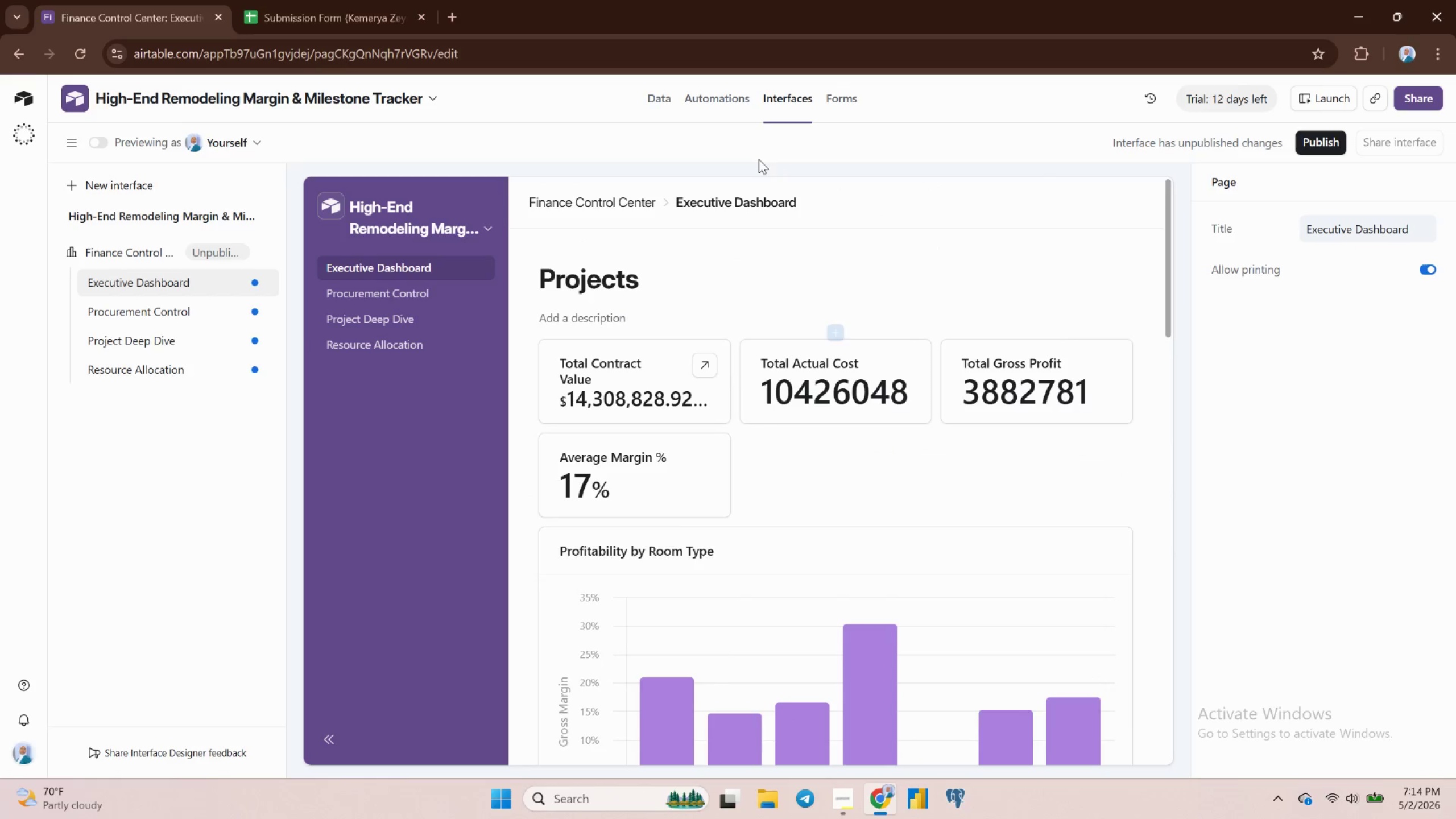 
wait(6.01)
 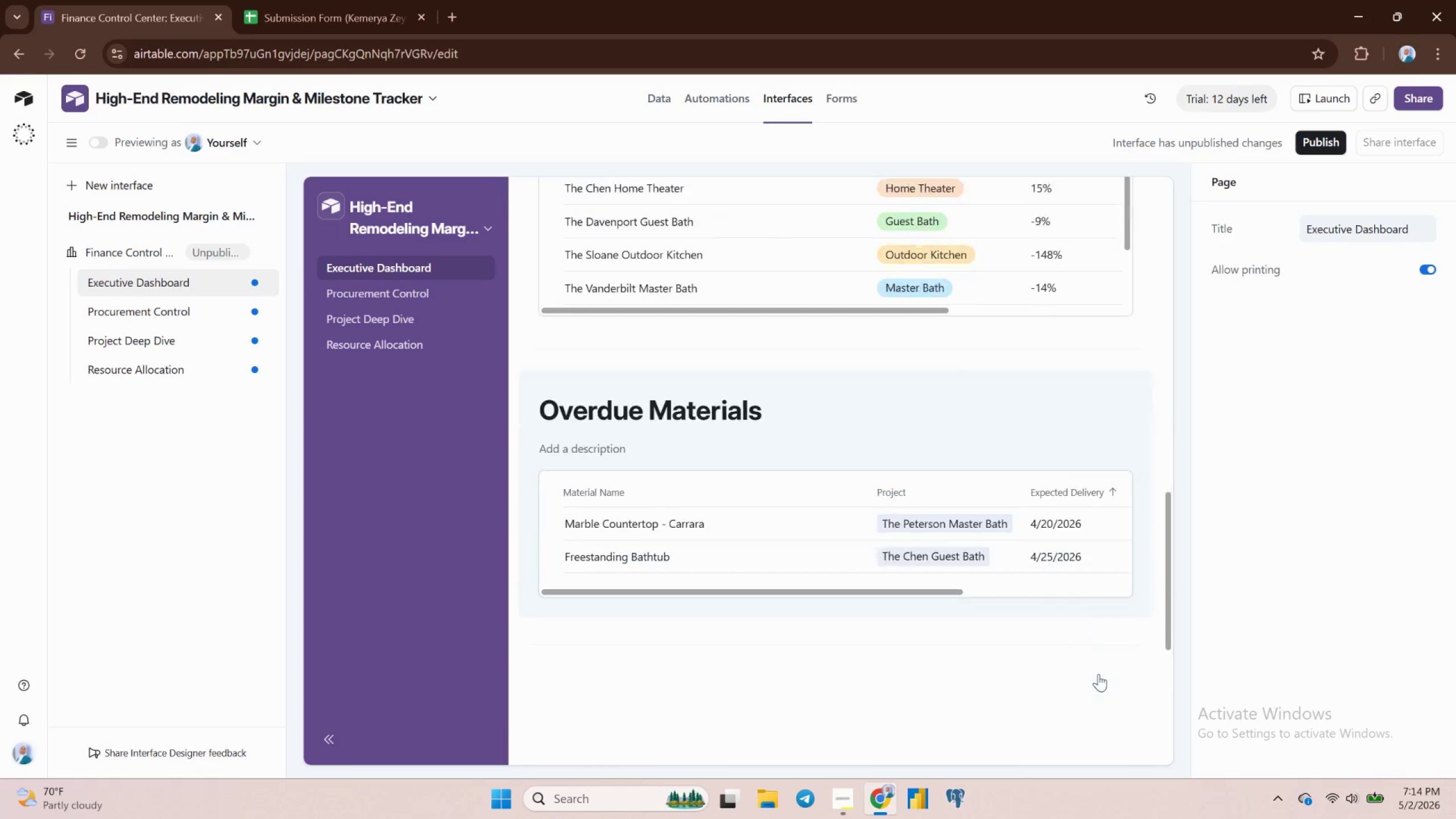 
left_click([660, 107])
 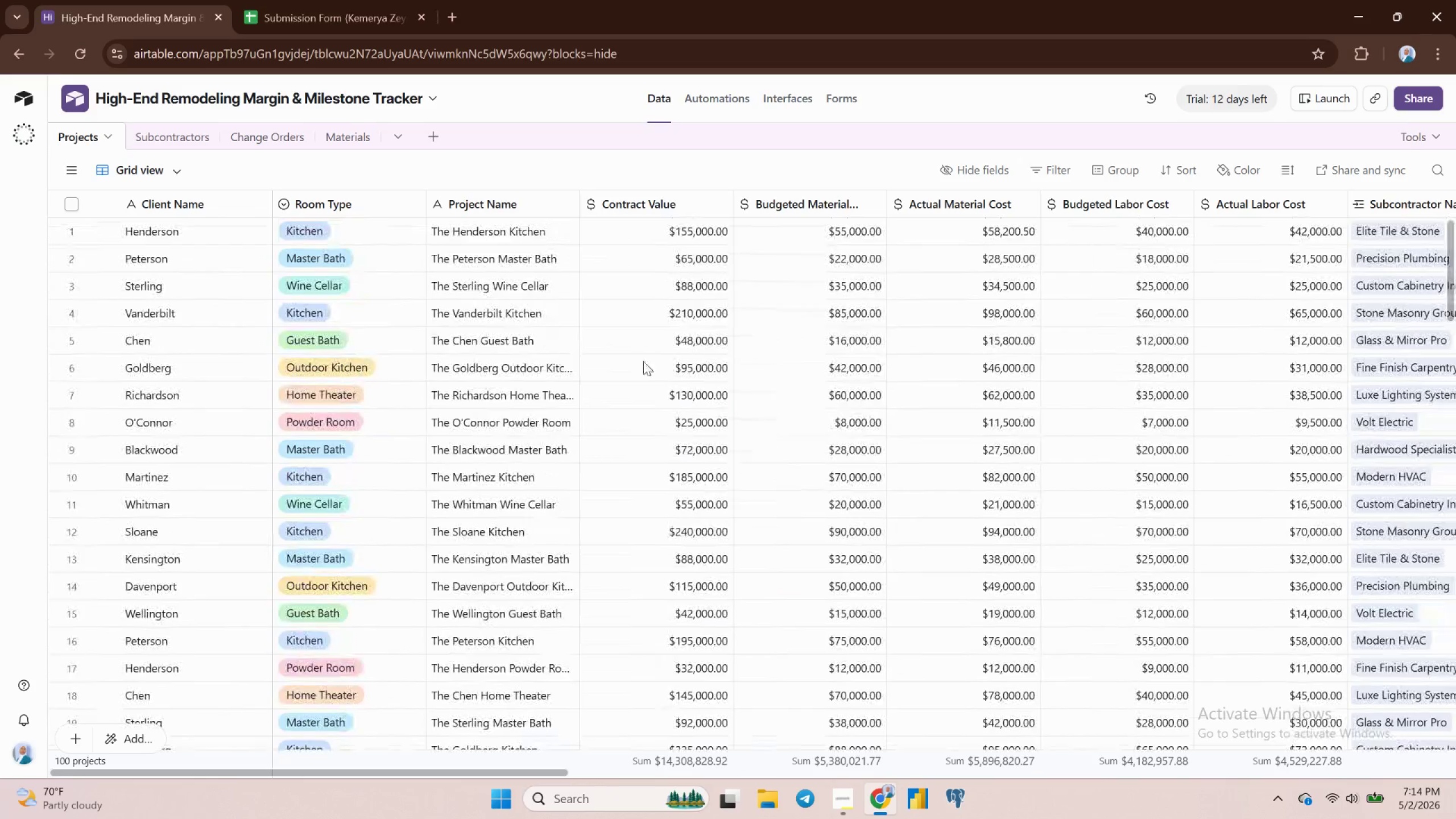 
wait(5.88)
 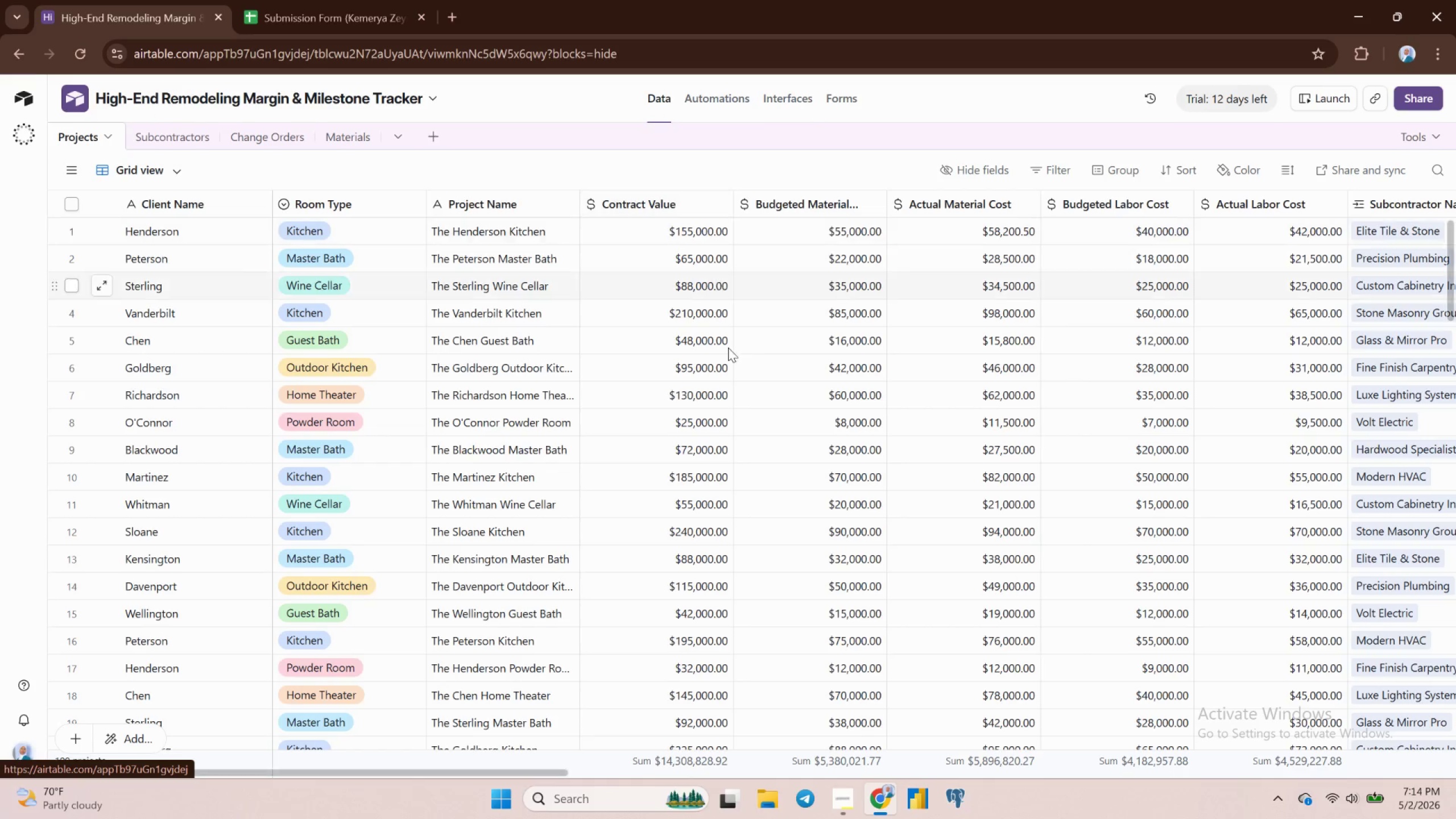 
left_click([170, 135])